 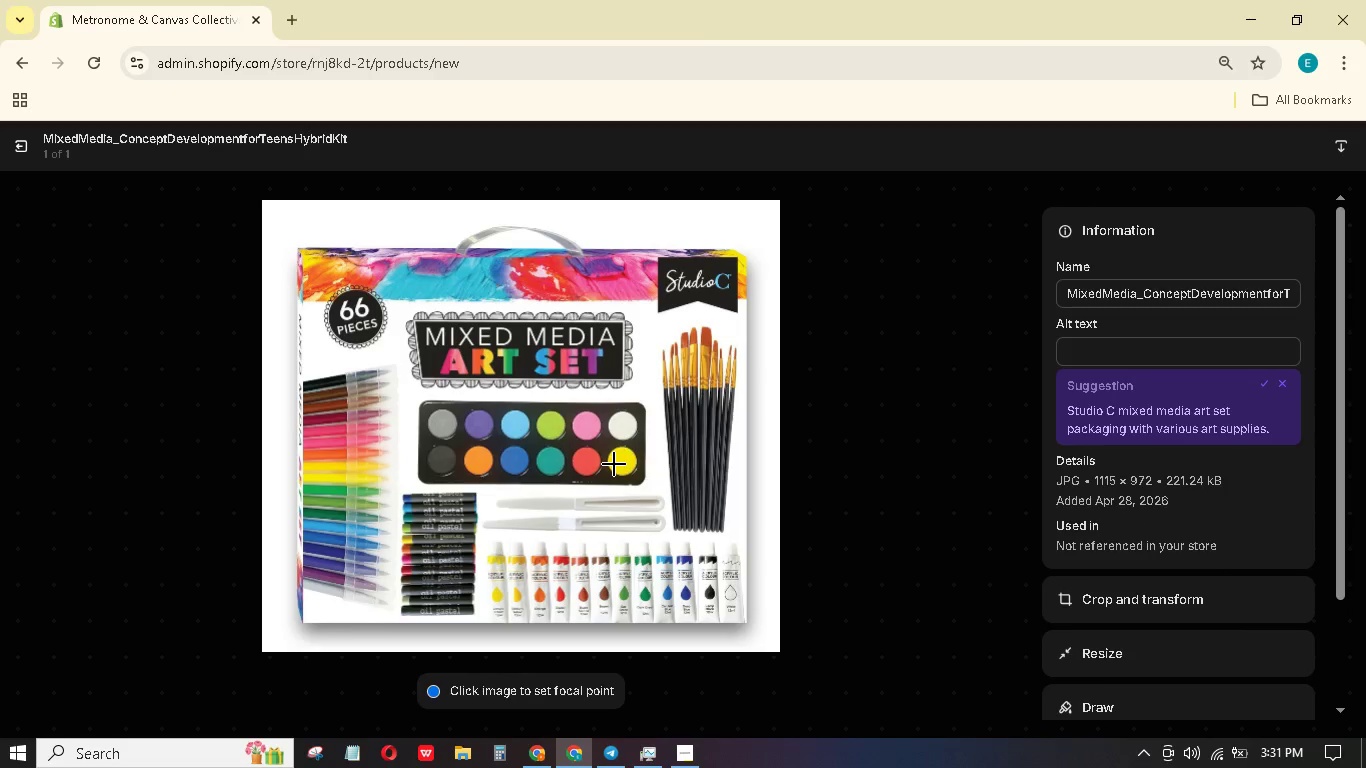 
left_click([1182, 353])
 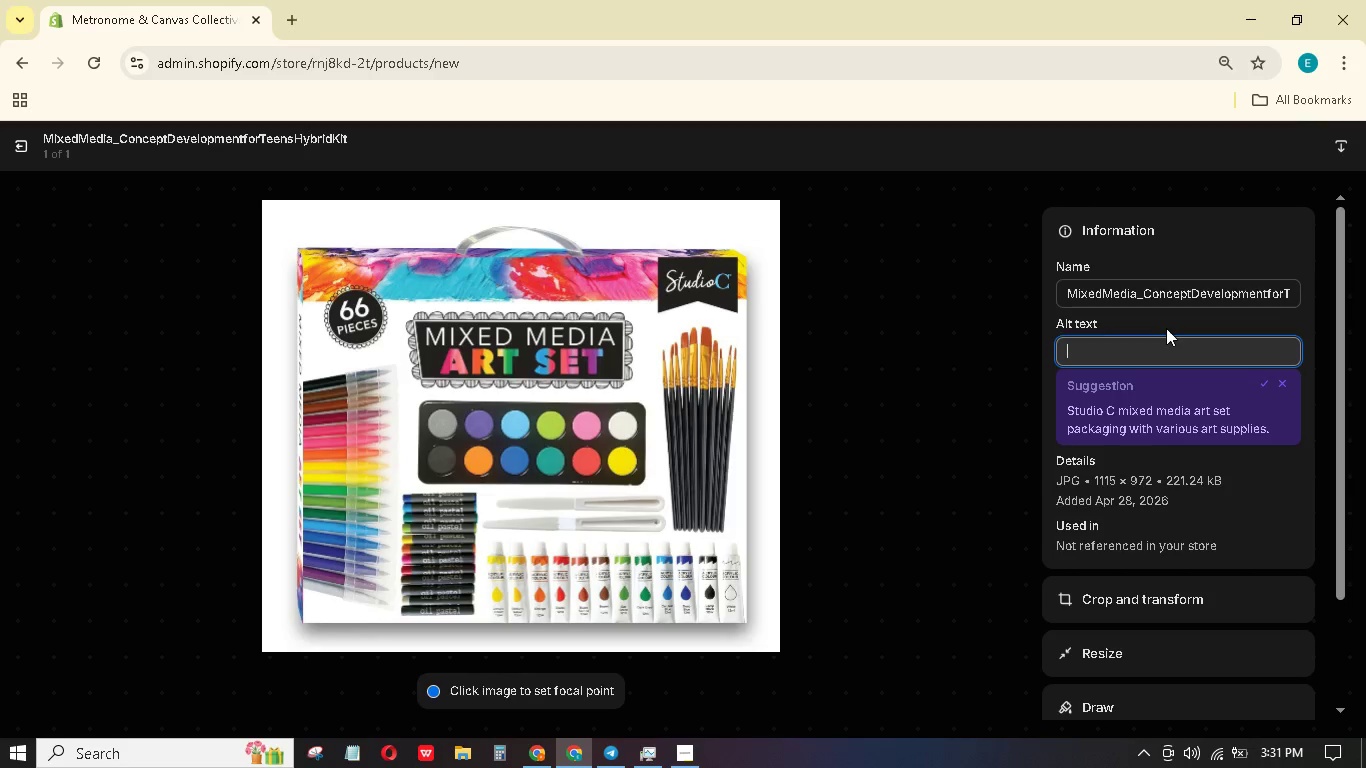 
hold_key(key=ShiftLeft, duration=1.5)
 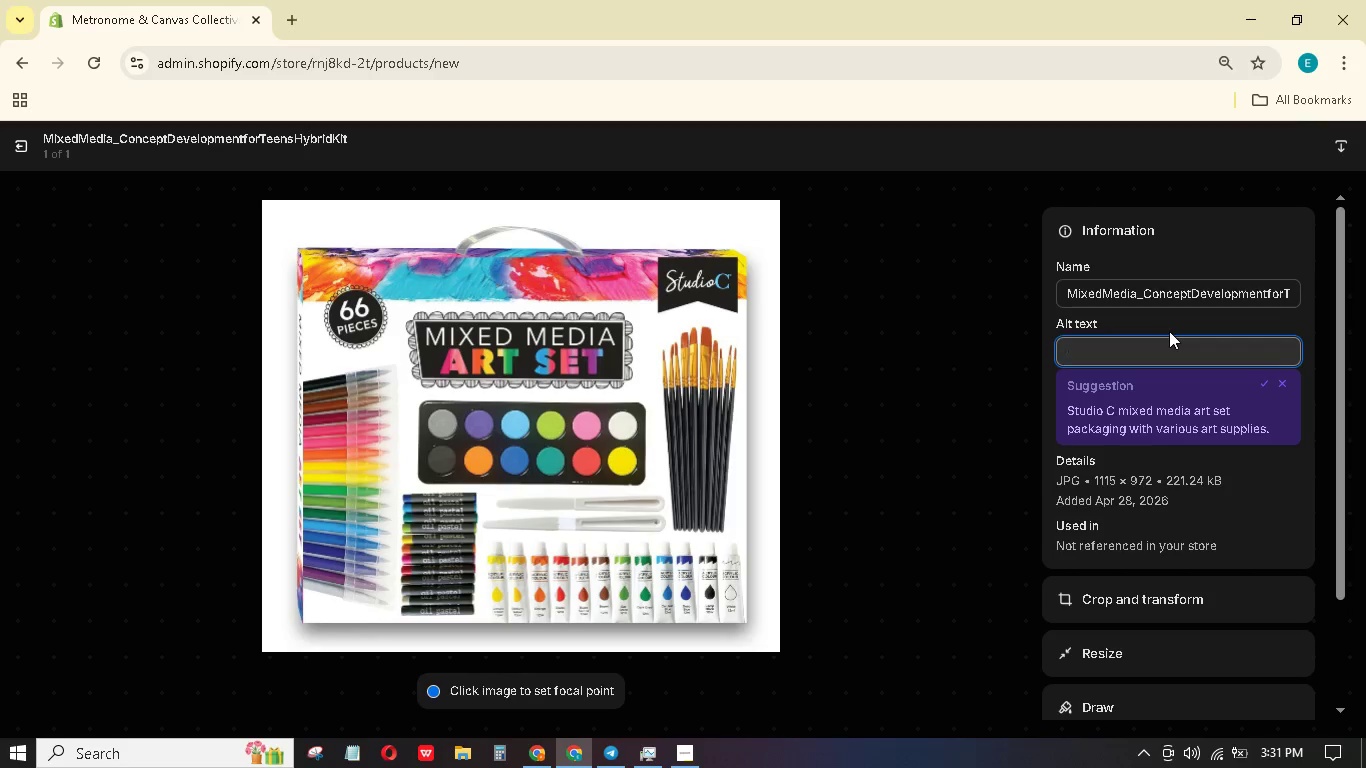 
type(A mixed media kit that contains a water color kit and sketching and coloring penco)
key(Backspace)
type(ils.)
 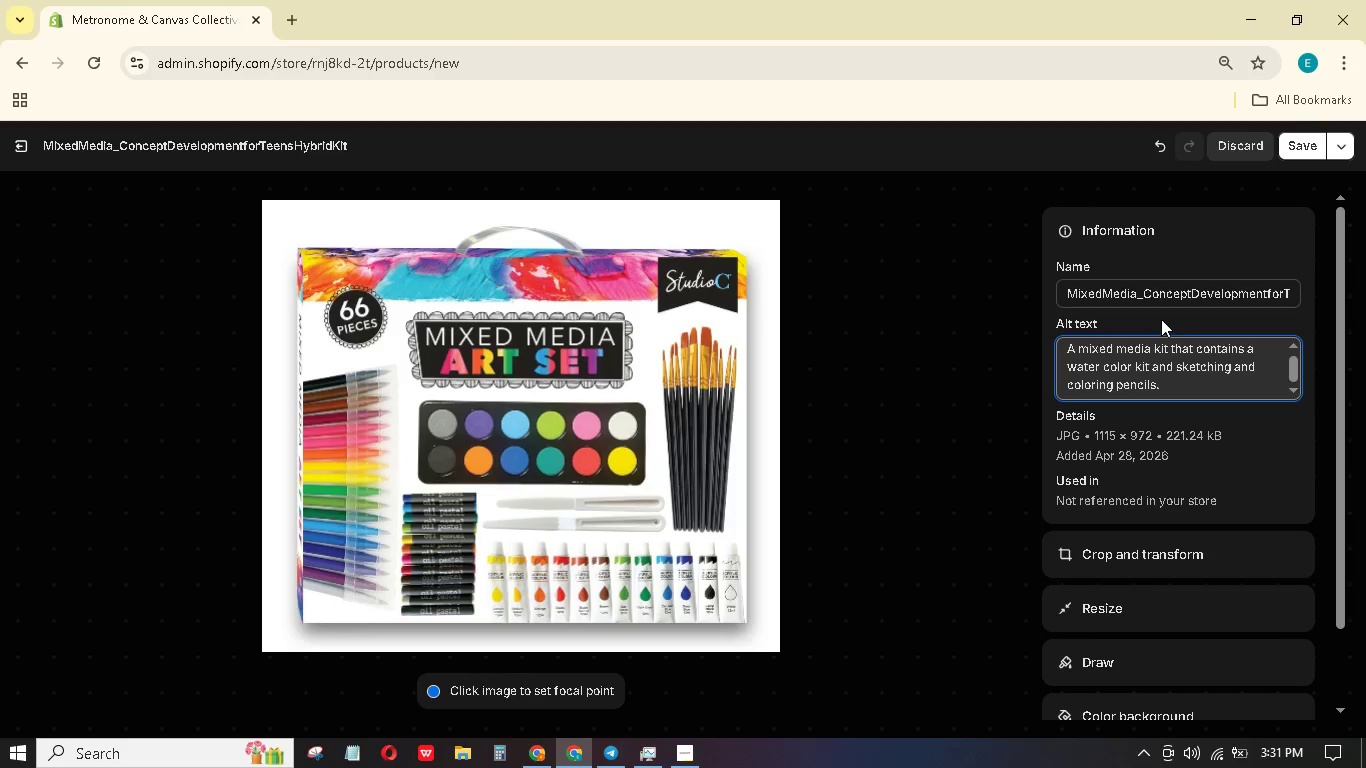 
wait(5.05)
 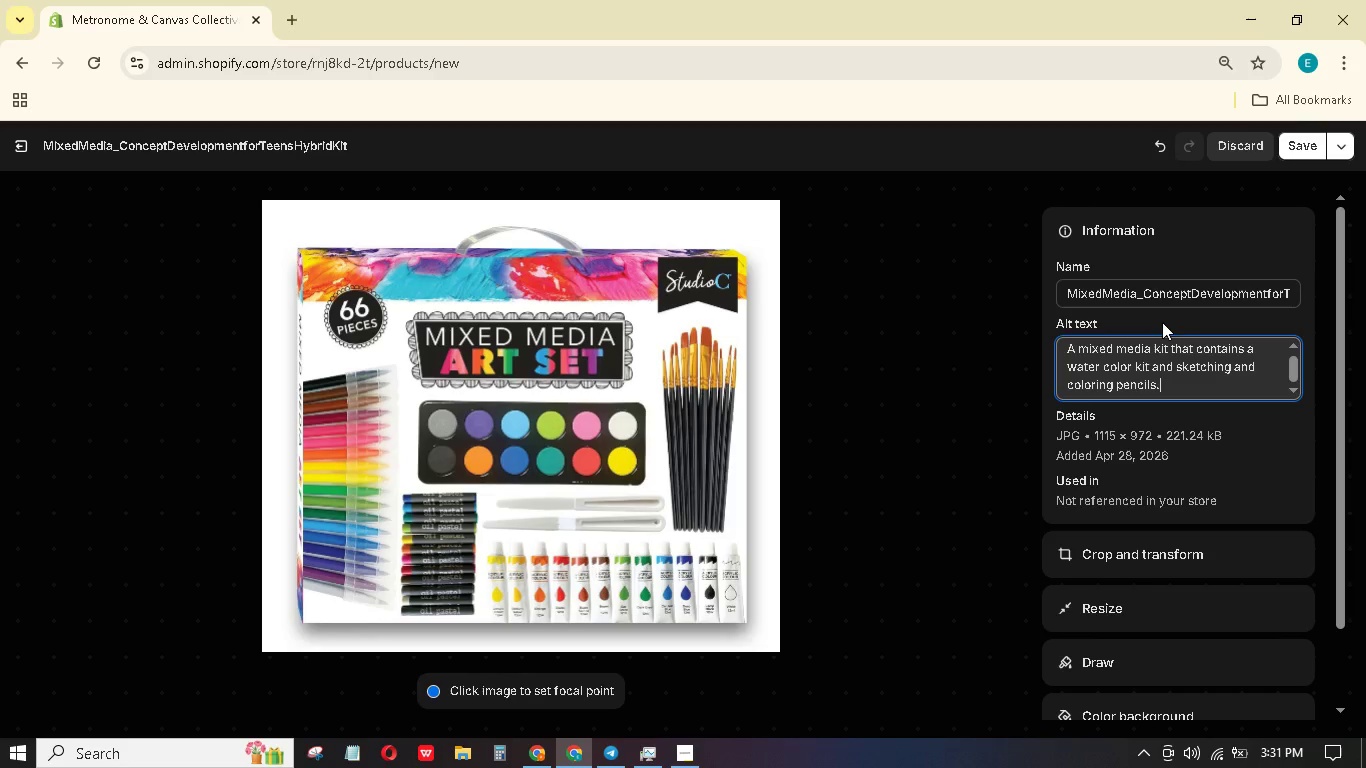 
left_click([1311, 142])
 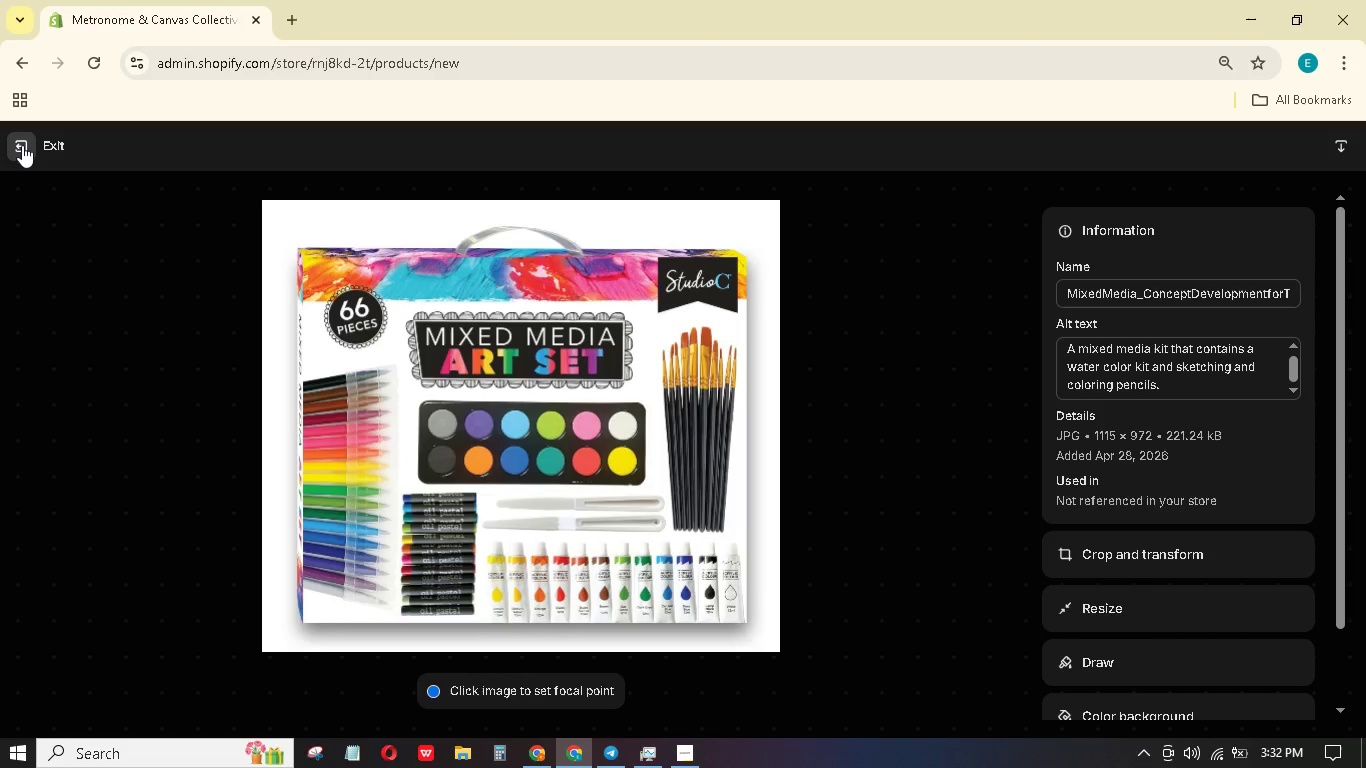 
wait(13.2)
 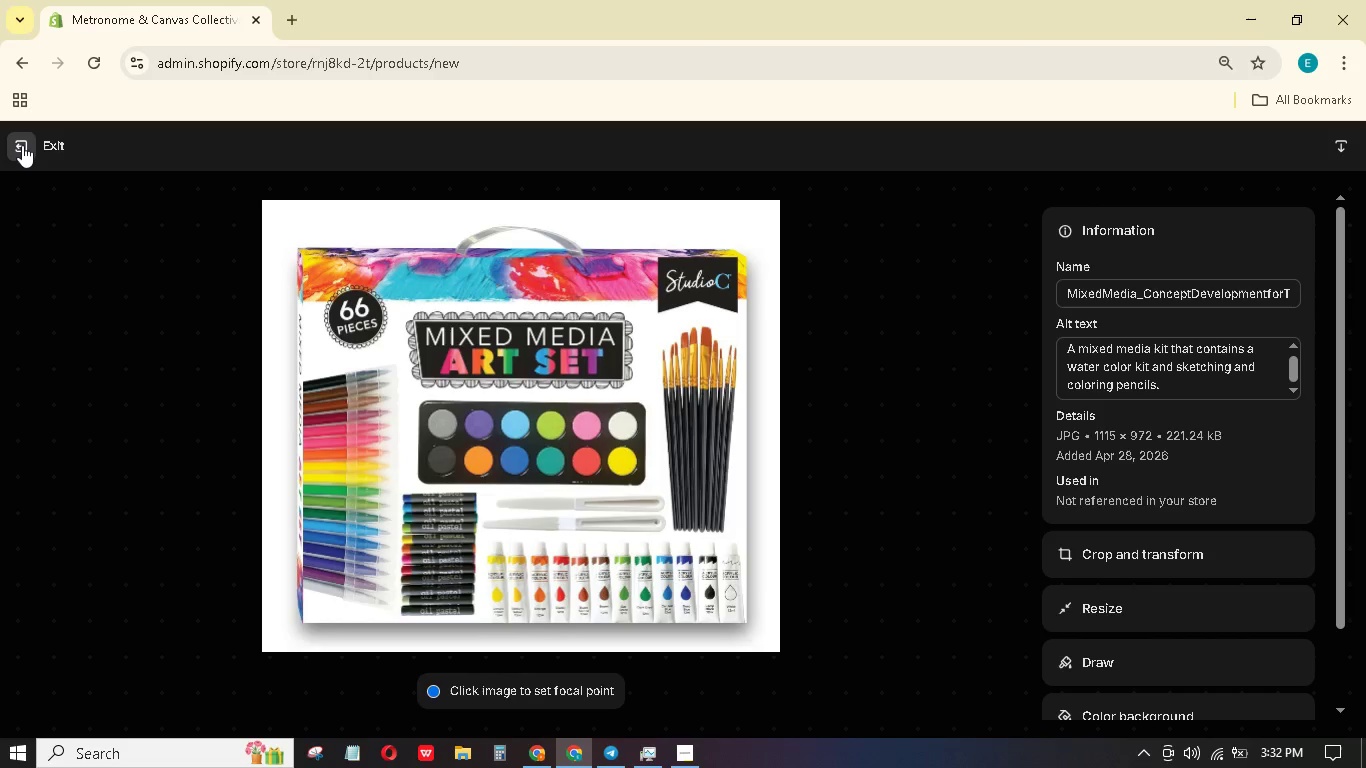 
left_click([15, 151])
 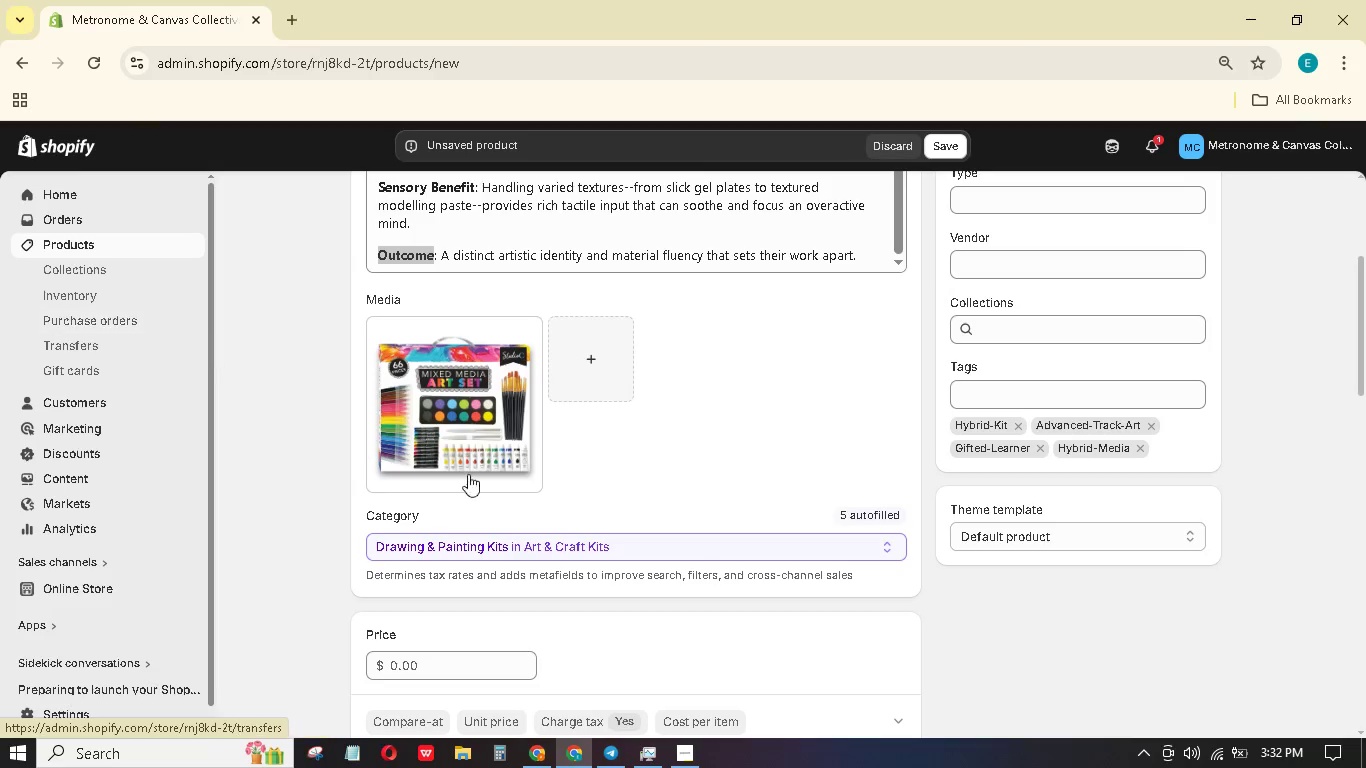 
scroll: coordinate [490, 621], scroll_direction: down, amount: 9.0
 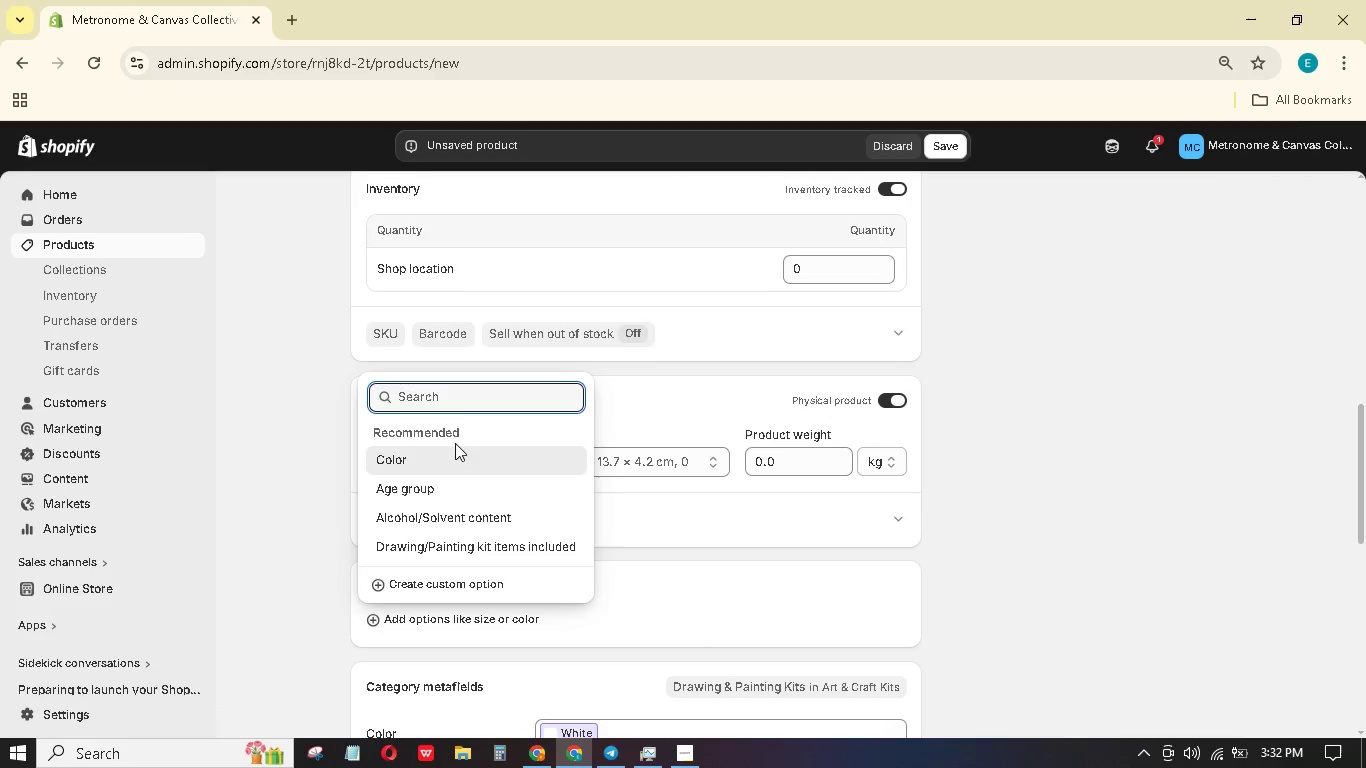 
type(Tier)
 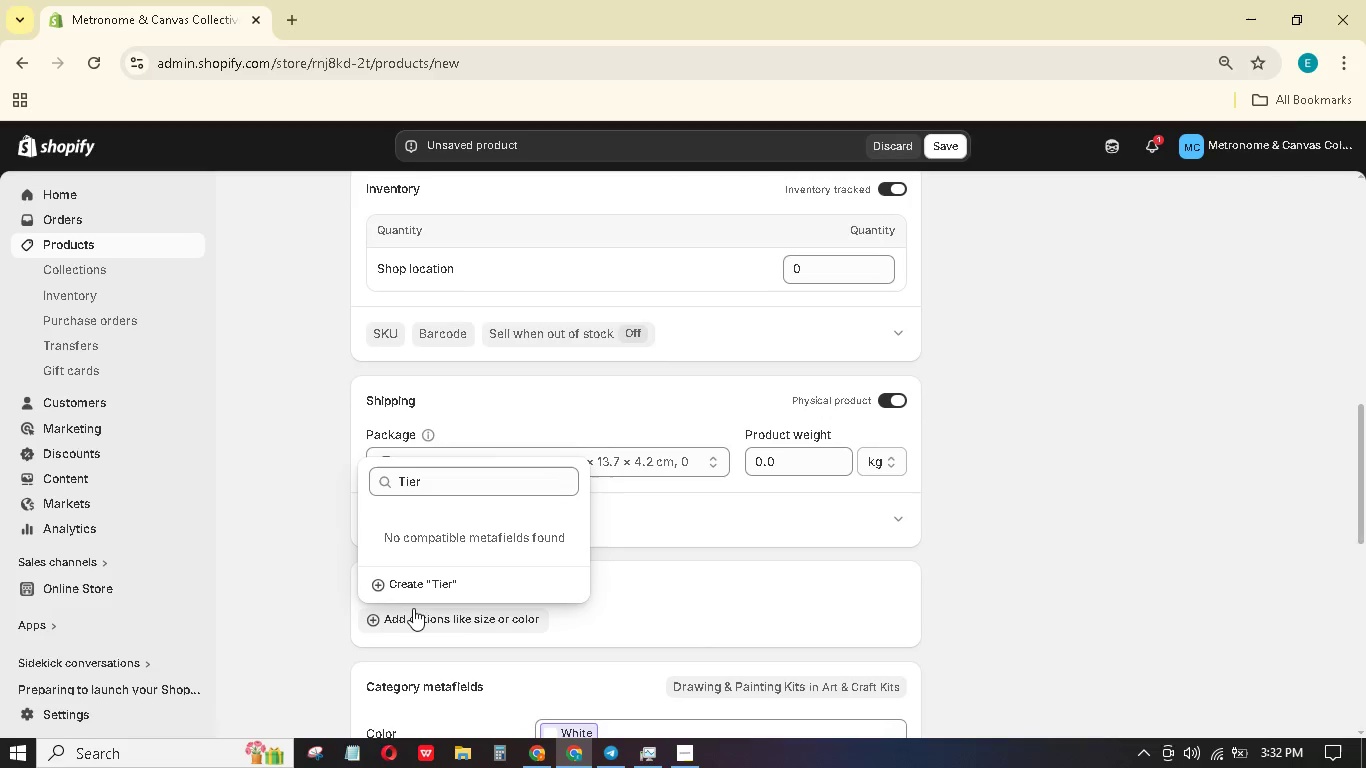 
left_click([400, 573])
 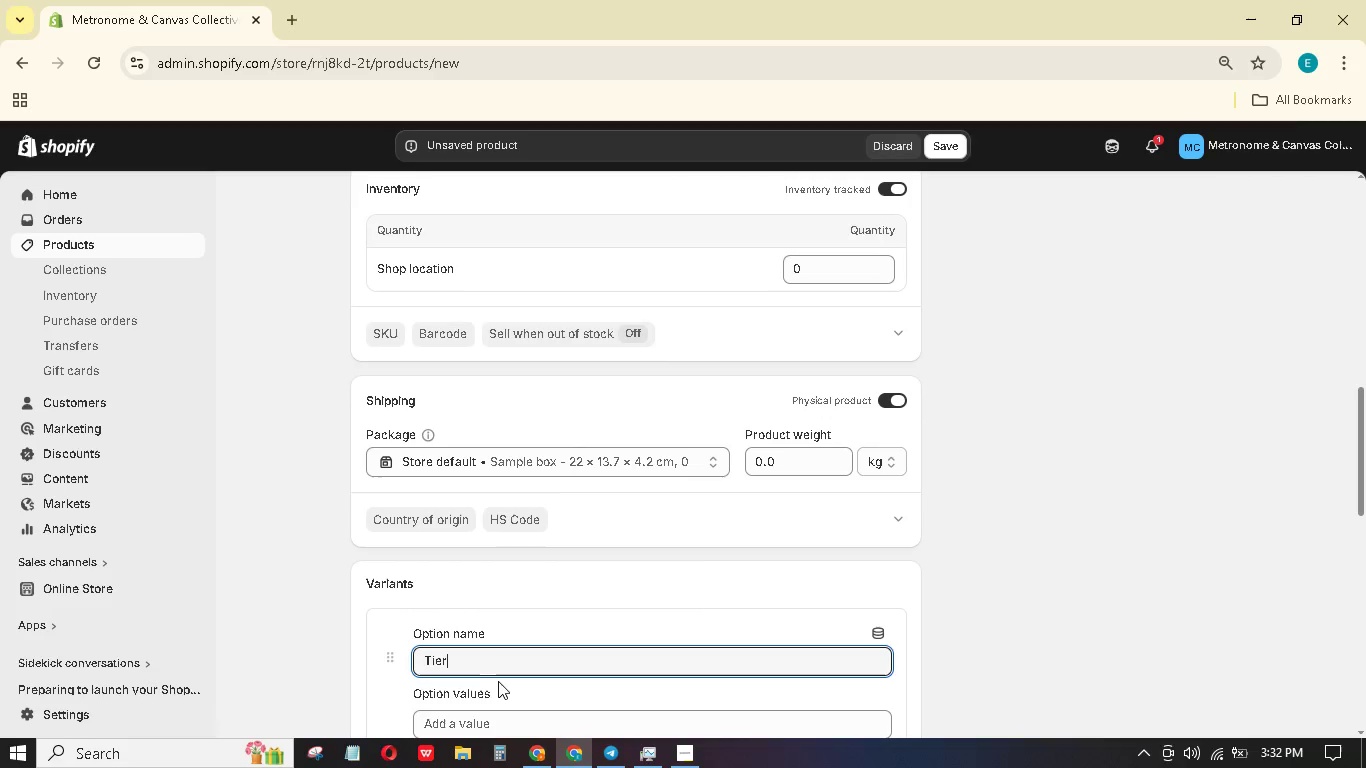 
left_click([515, 717])
 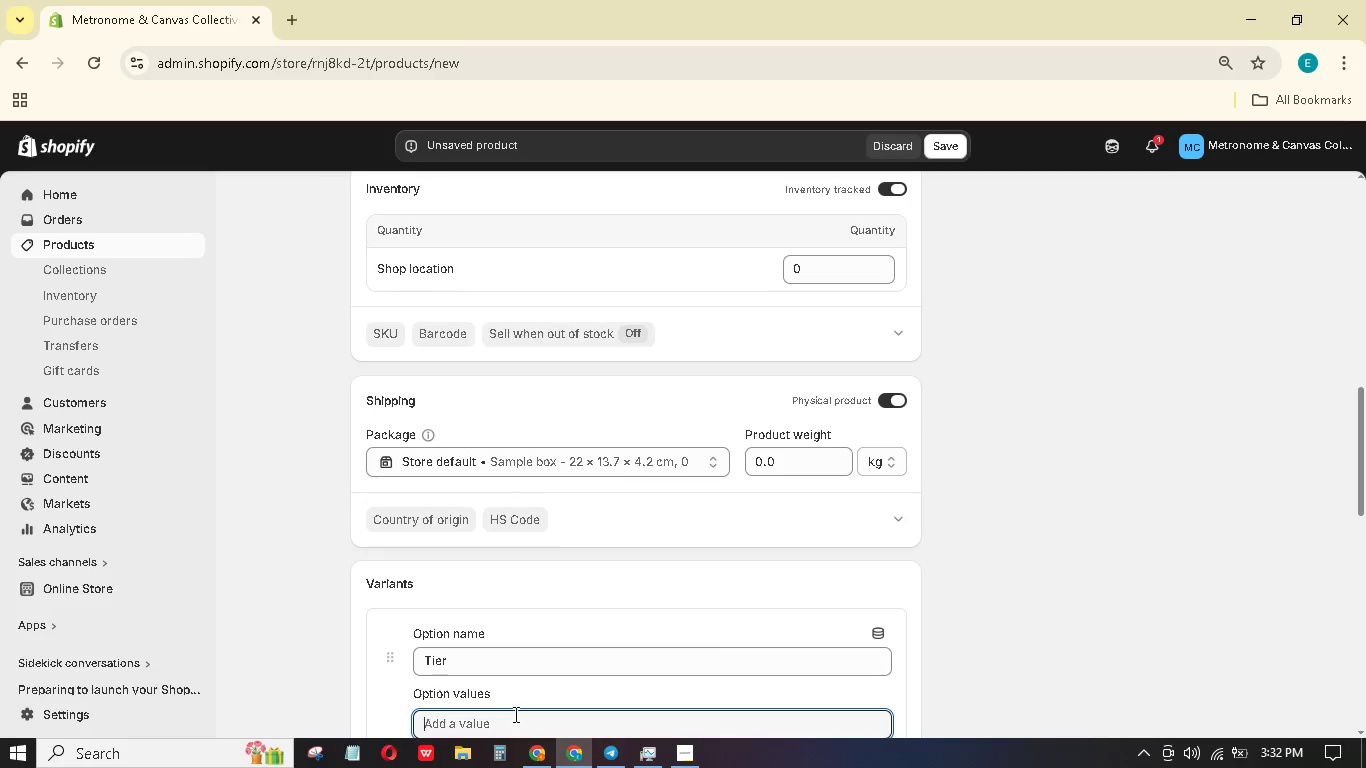 
type(Digital Only)
 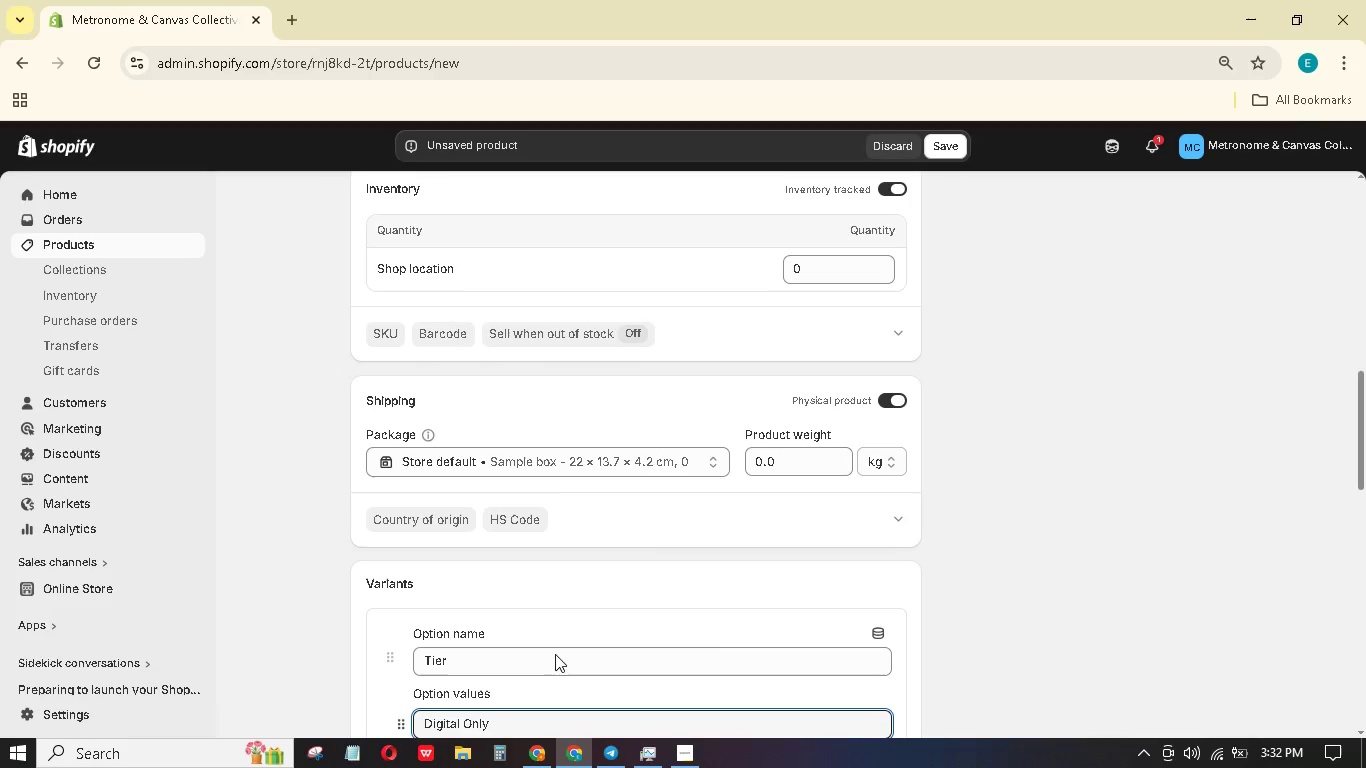 